 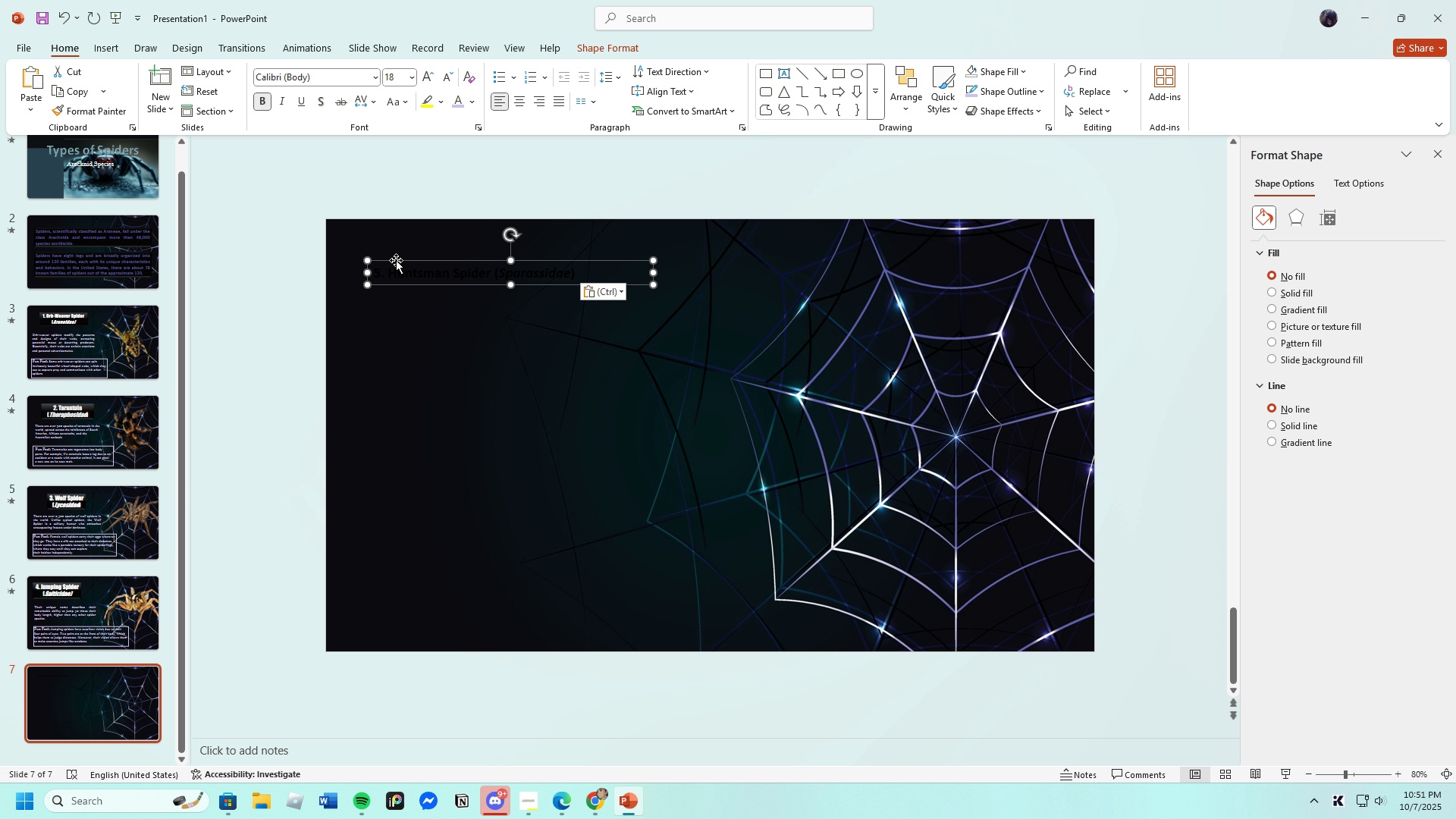 
left_click([572, 275])
 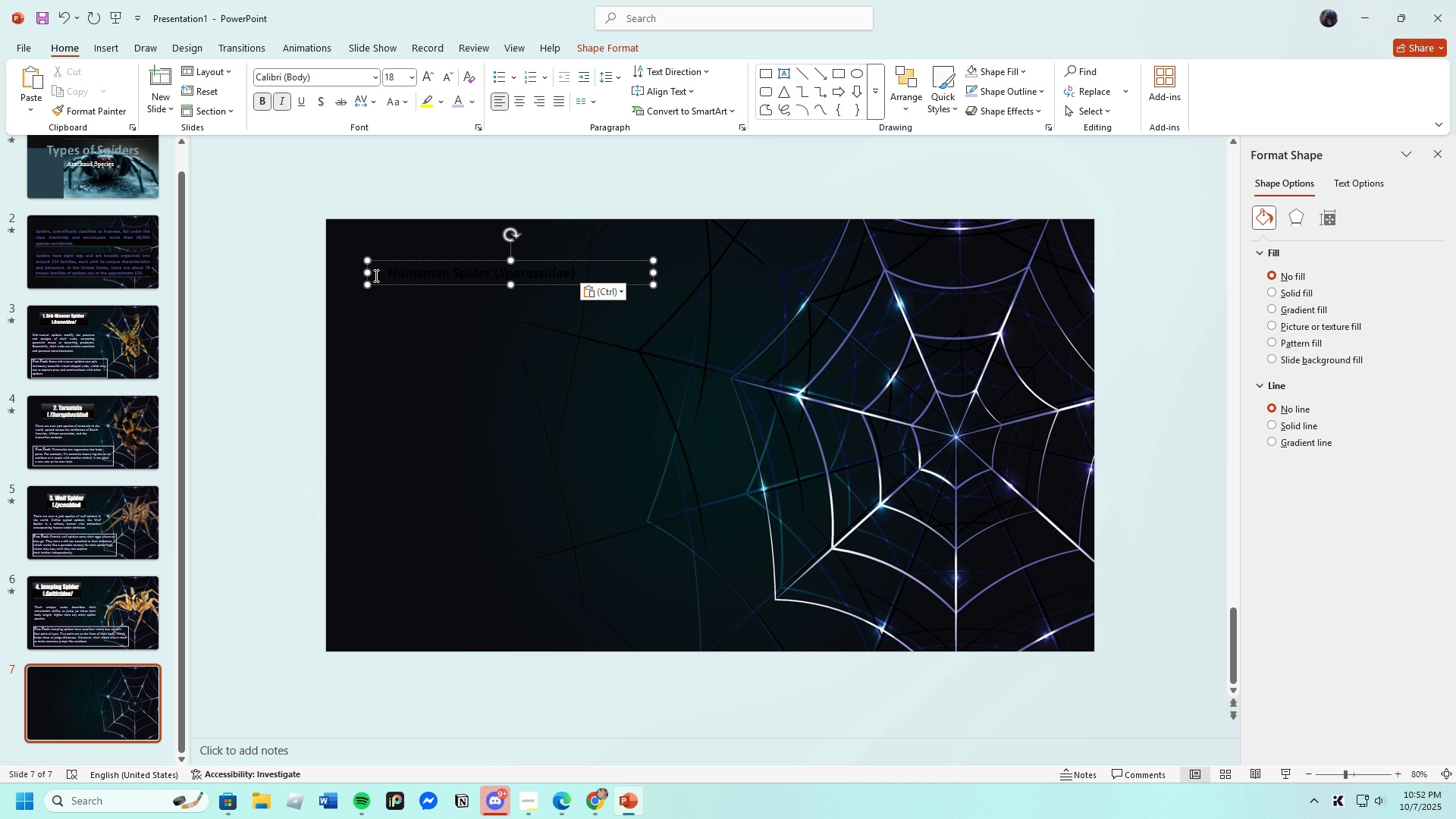 
wait(5.02)
 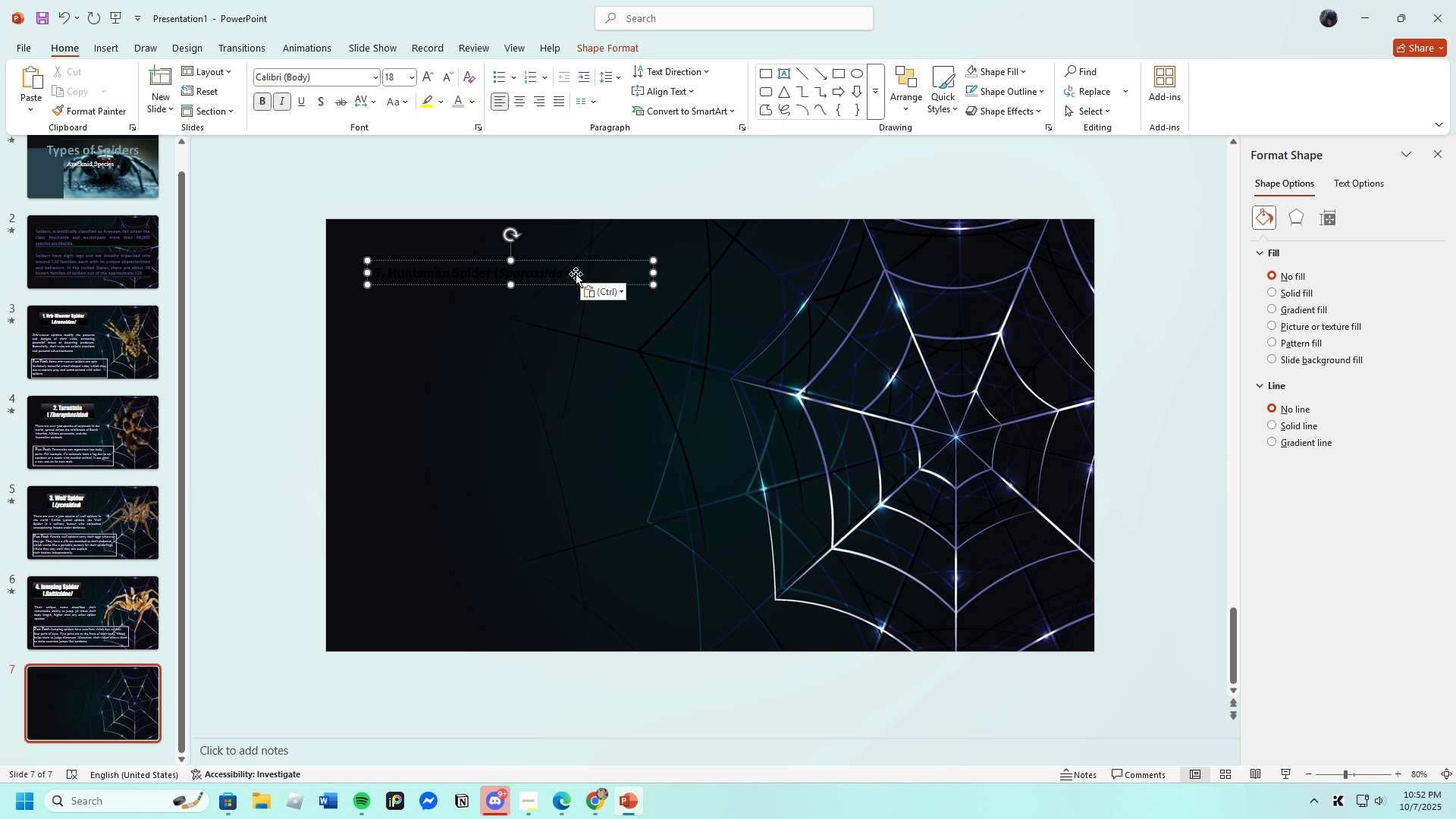 
mouse_move([582, 282])
 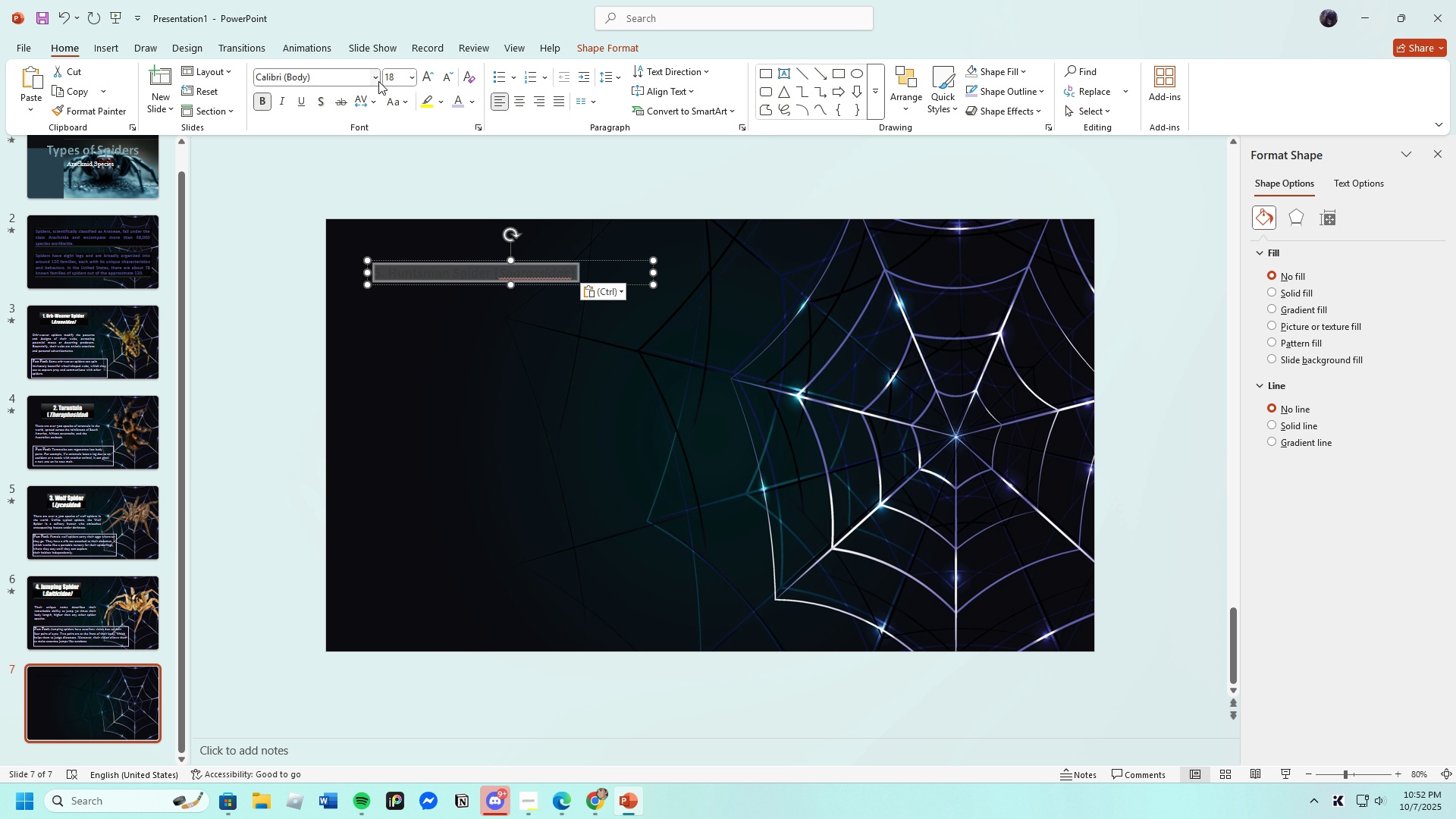 
left_click([378, 81])
 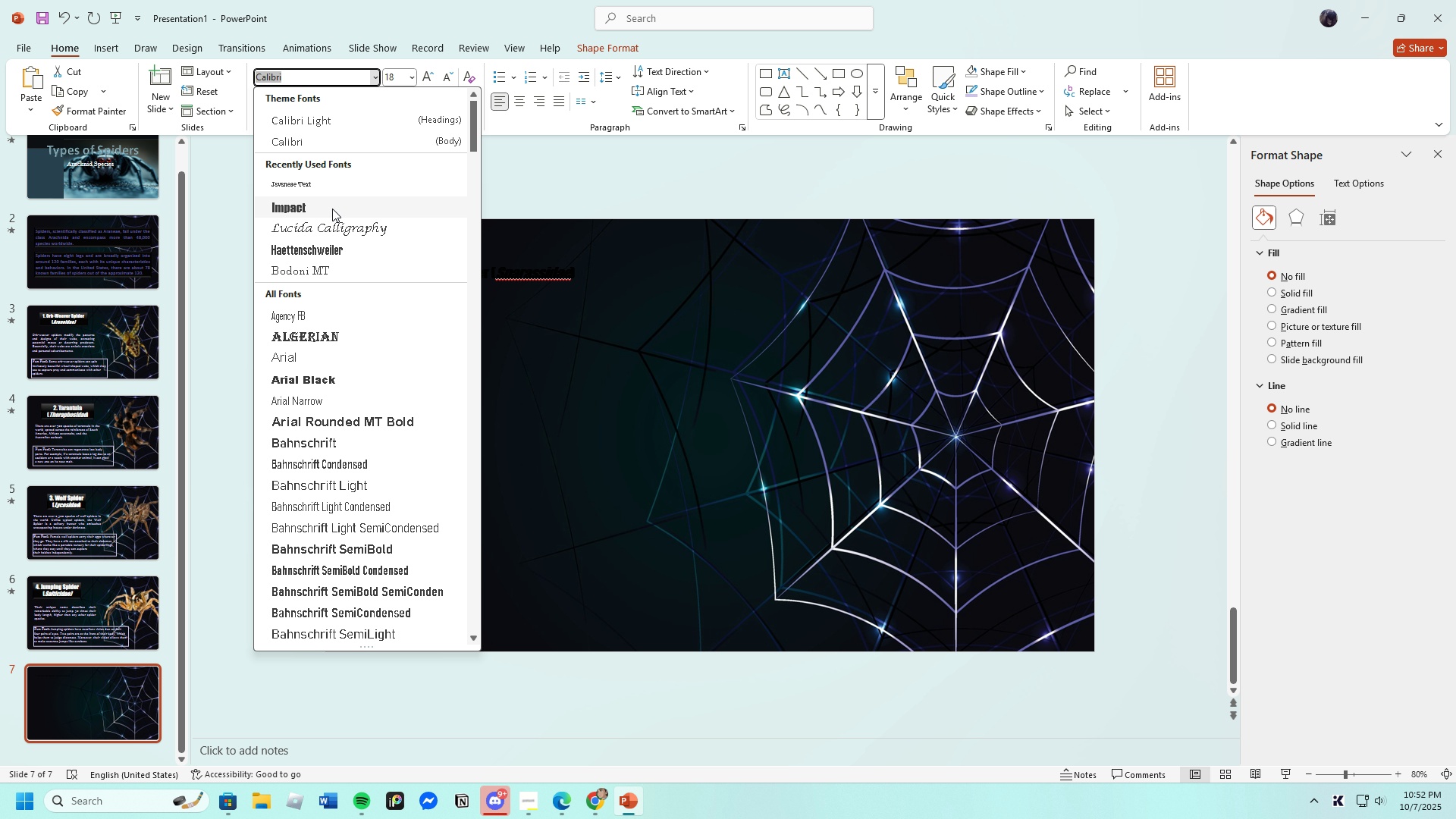 
left_click([332, 209])
 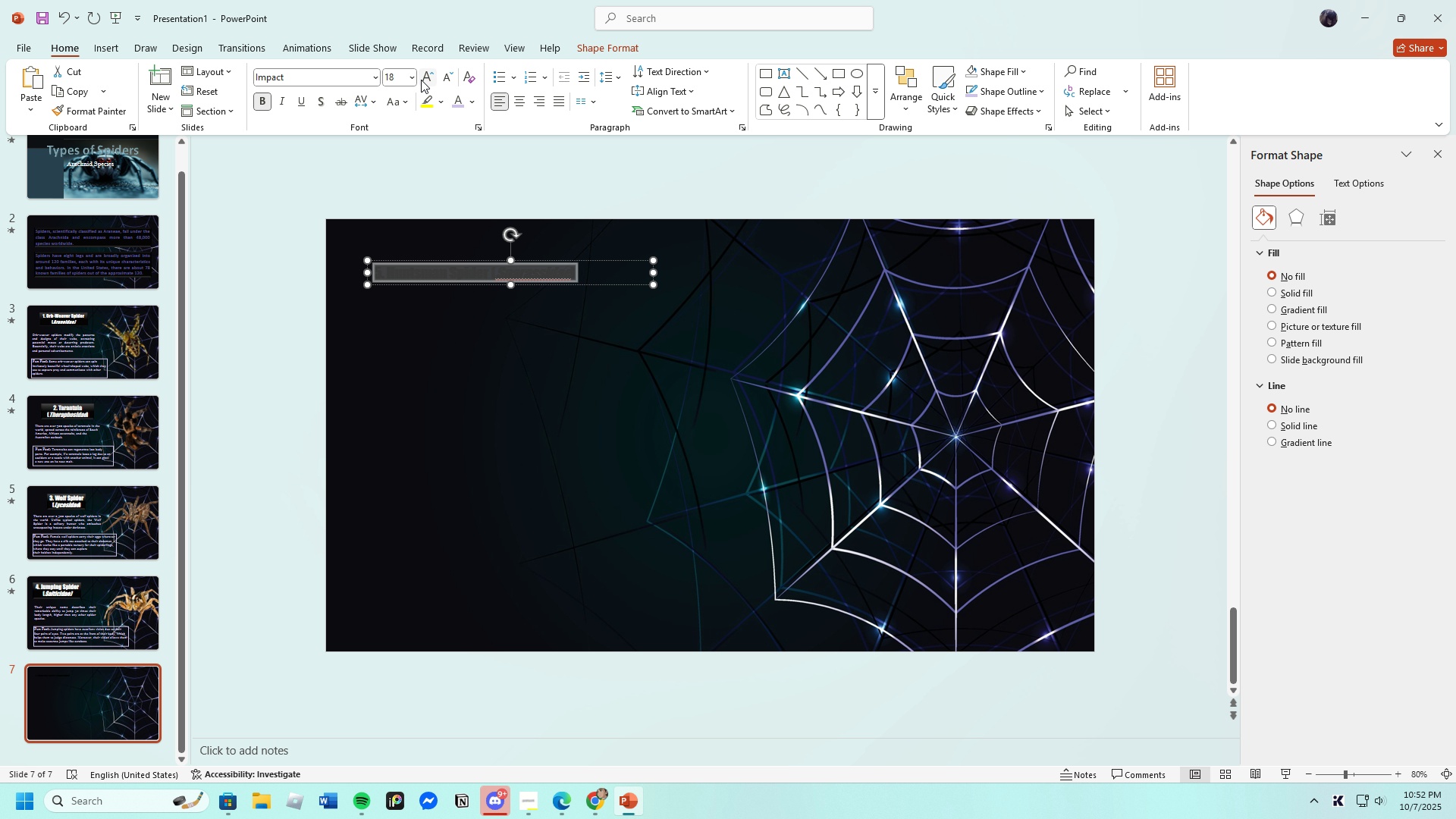 
left_click([417, 77])
 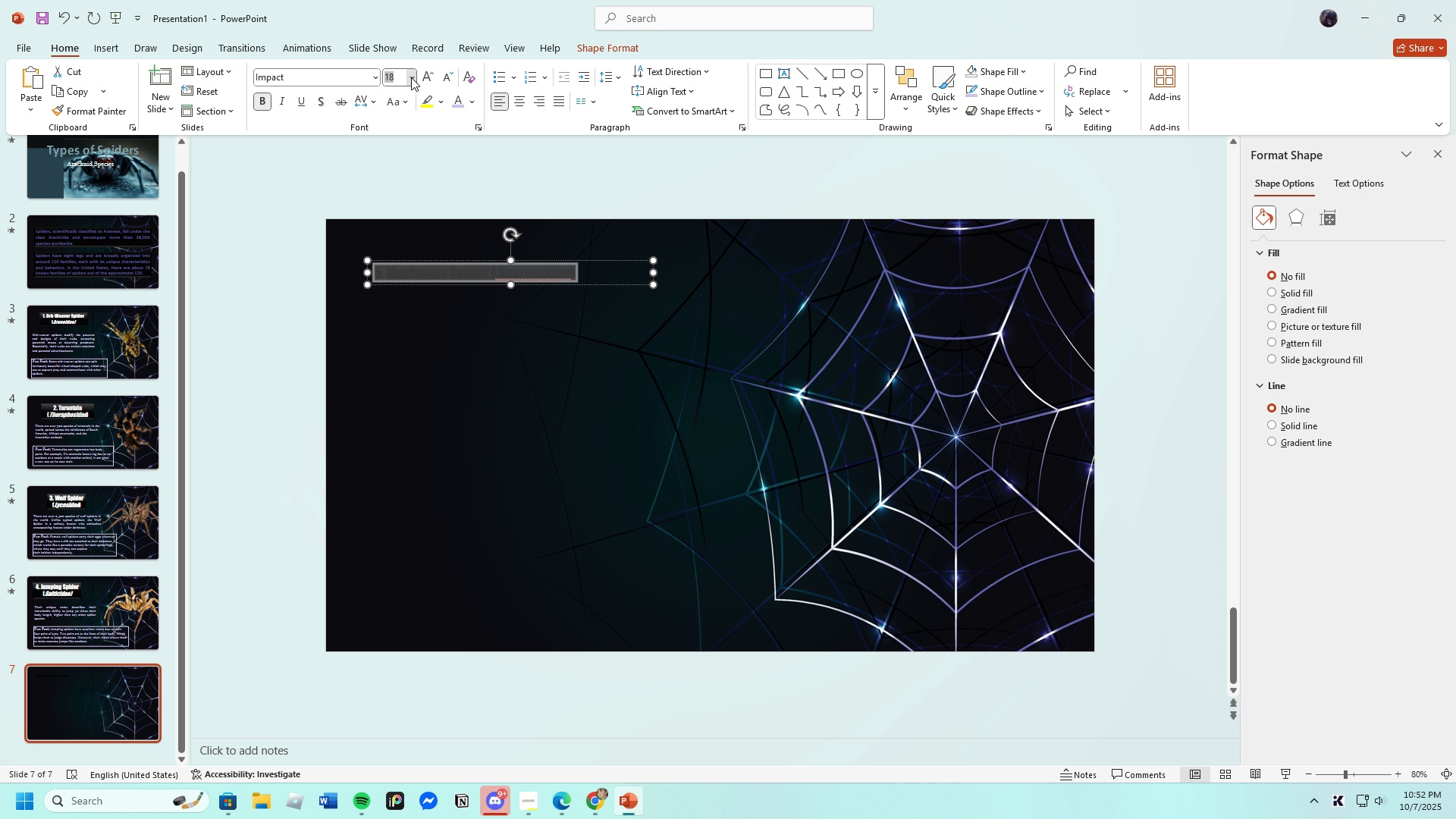 
left_click([411, 77])
 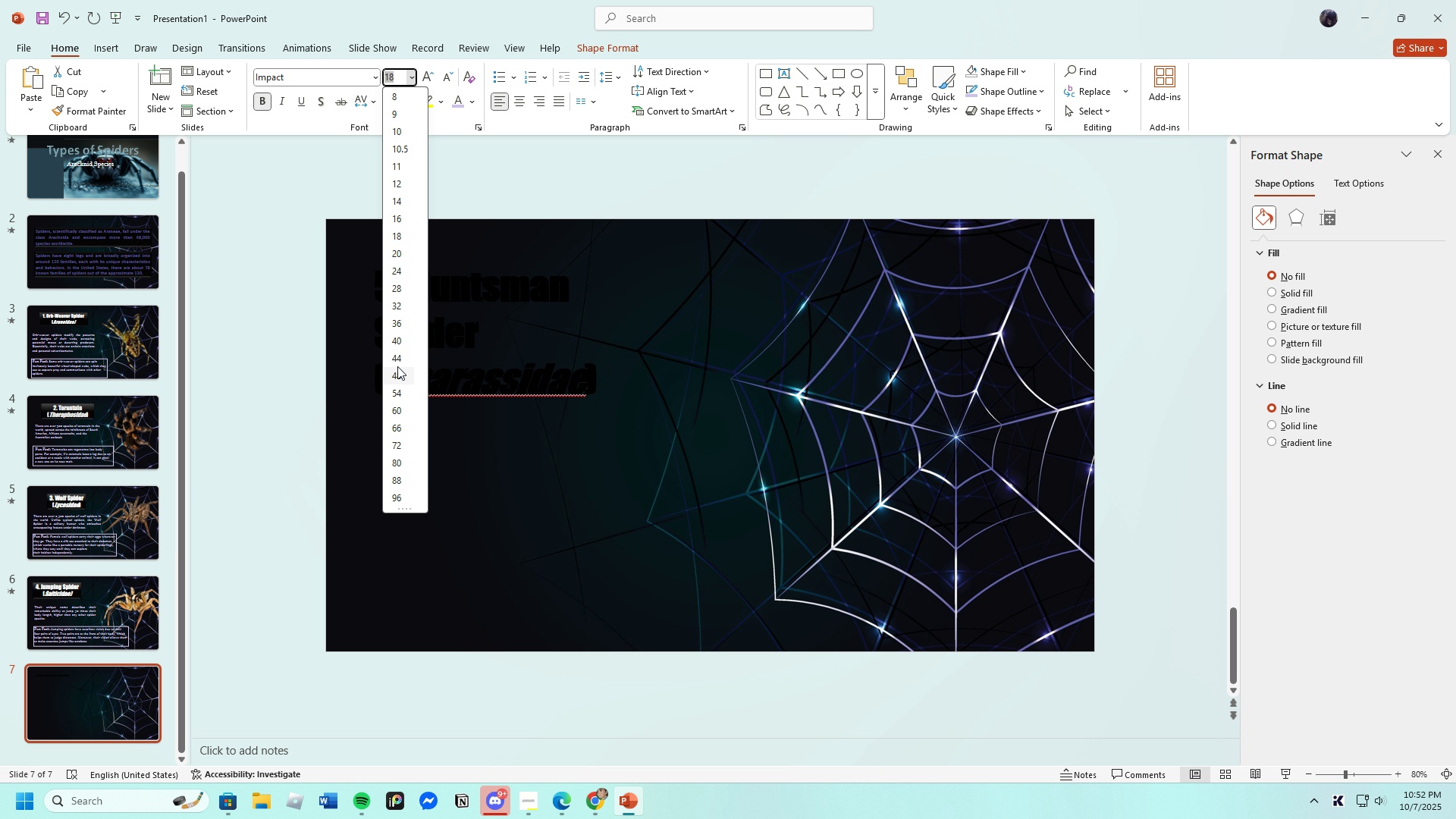 
left_click([397, 358])
 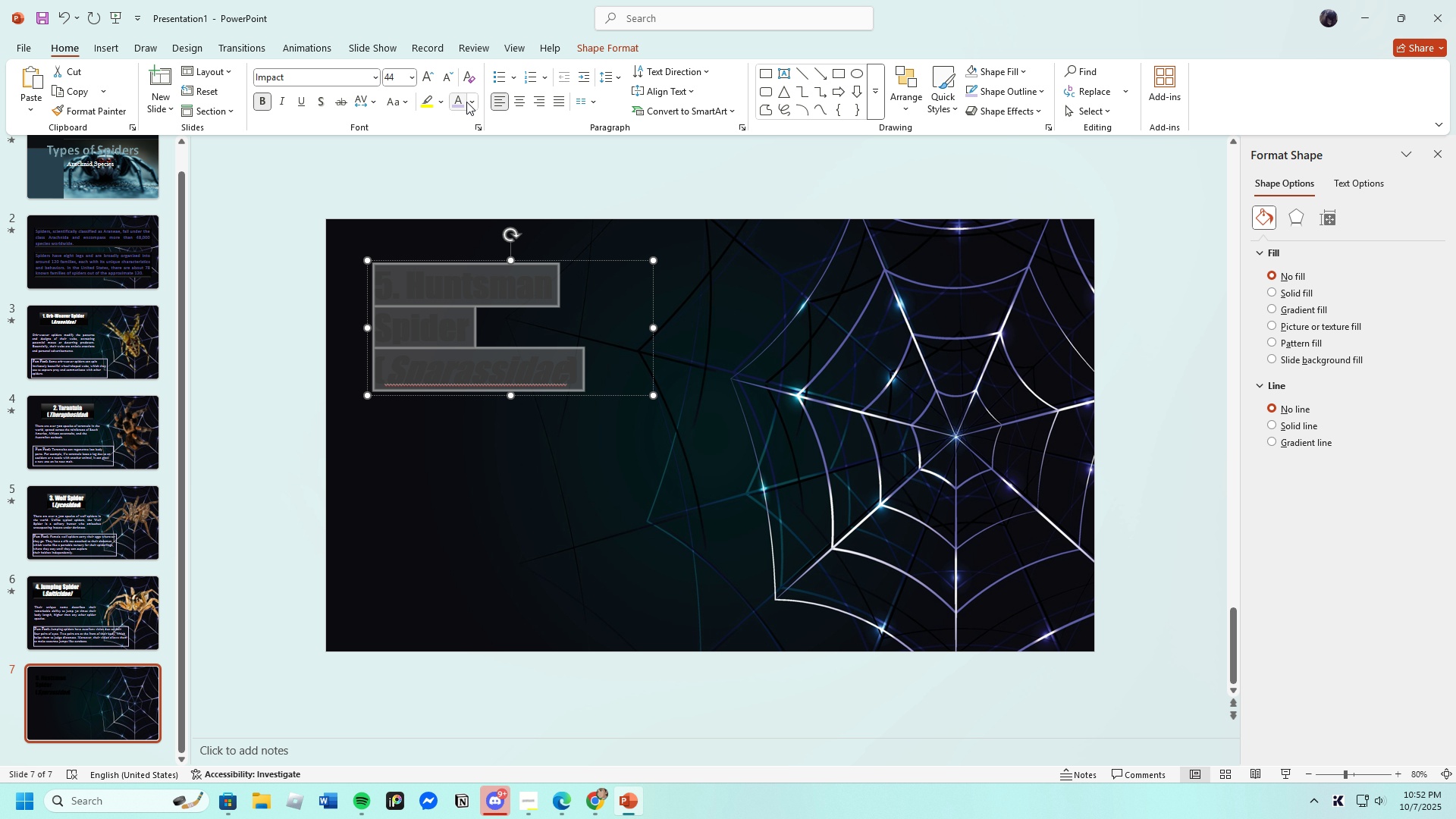 
left_click([470, 101])
 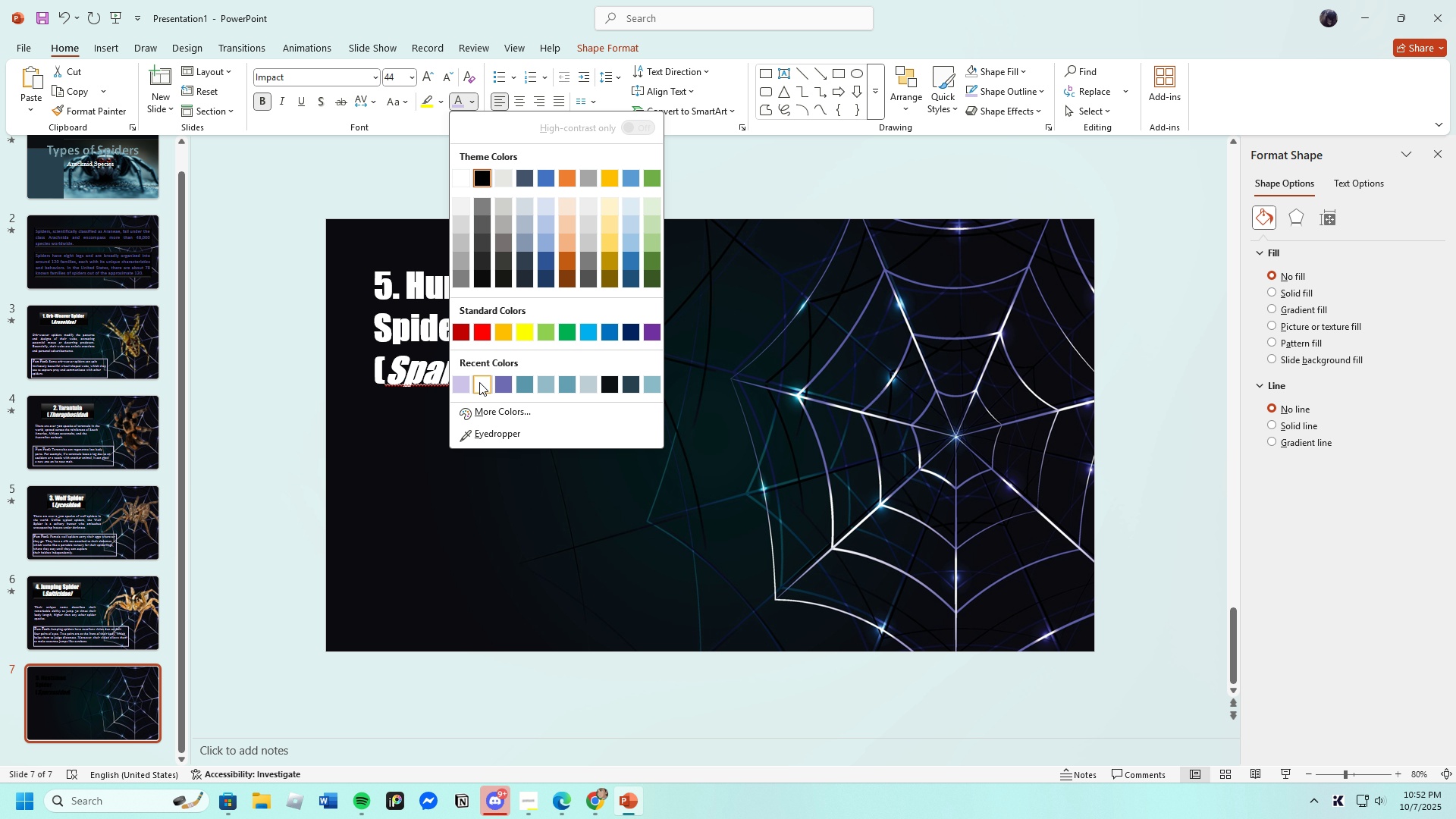 
left_click([479, 382])
 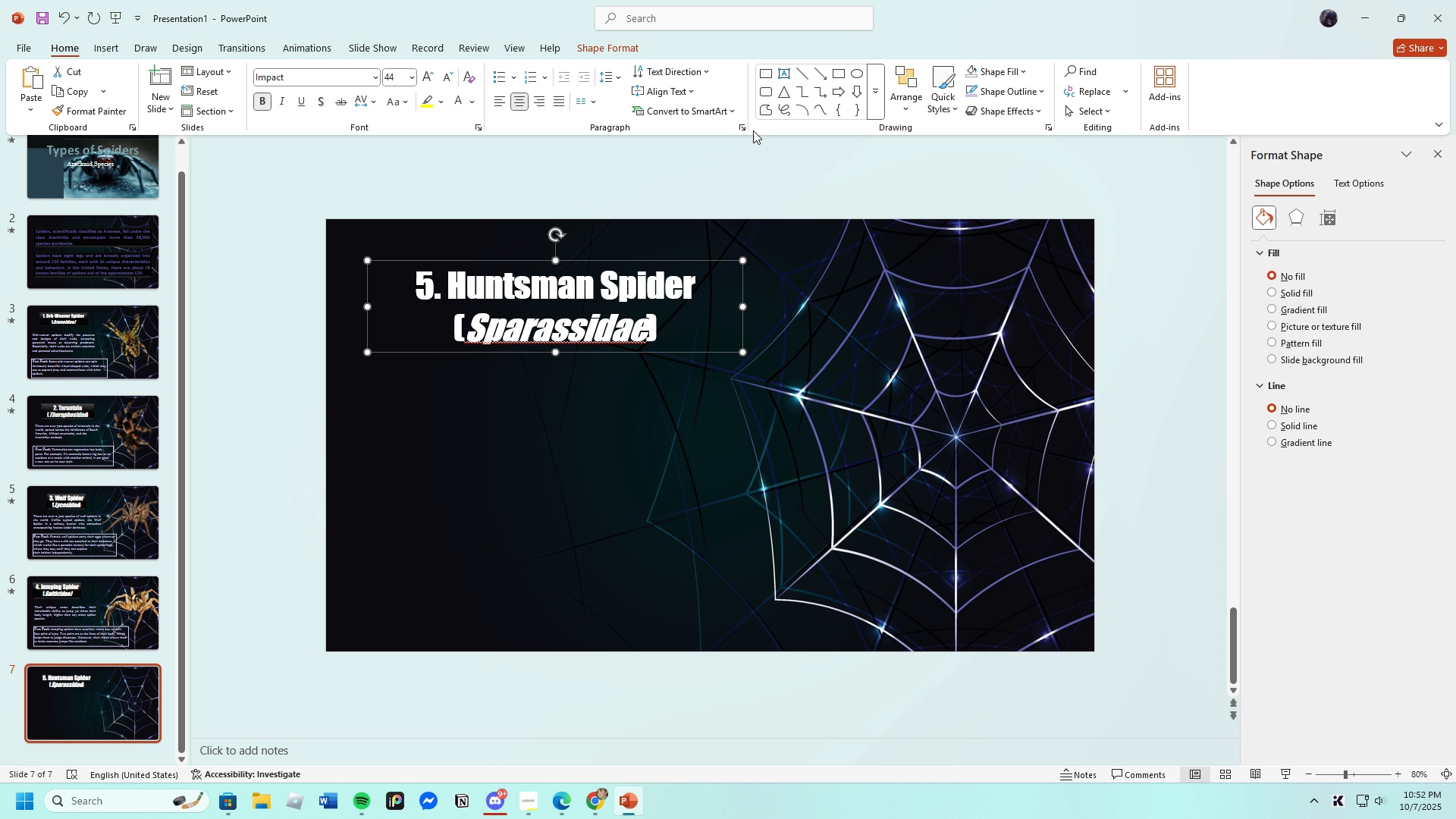 
wait(6.35)
 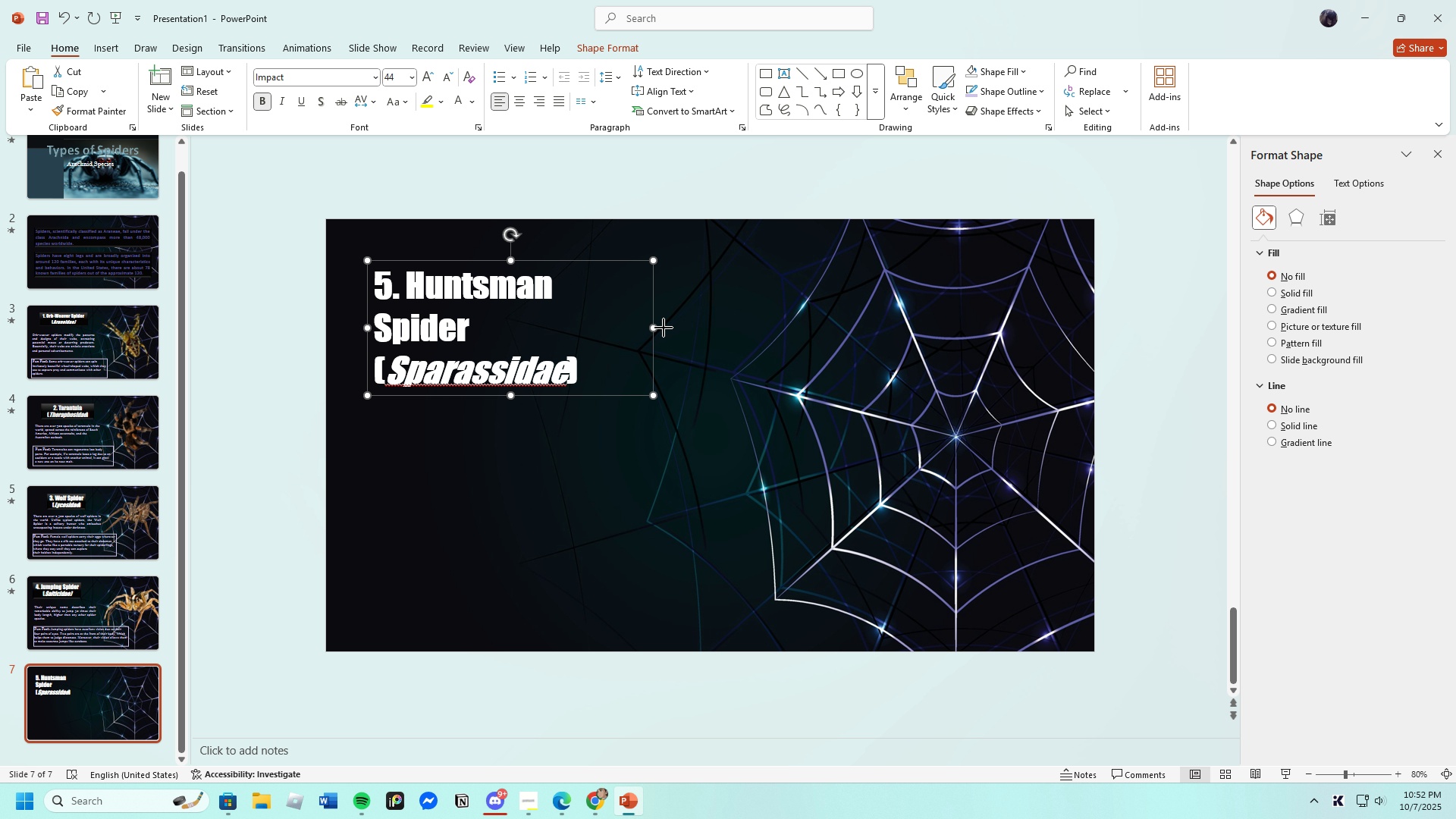 
left_click([942, 86])
 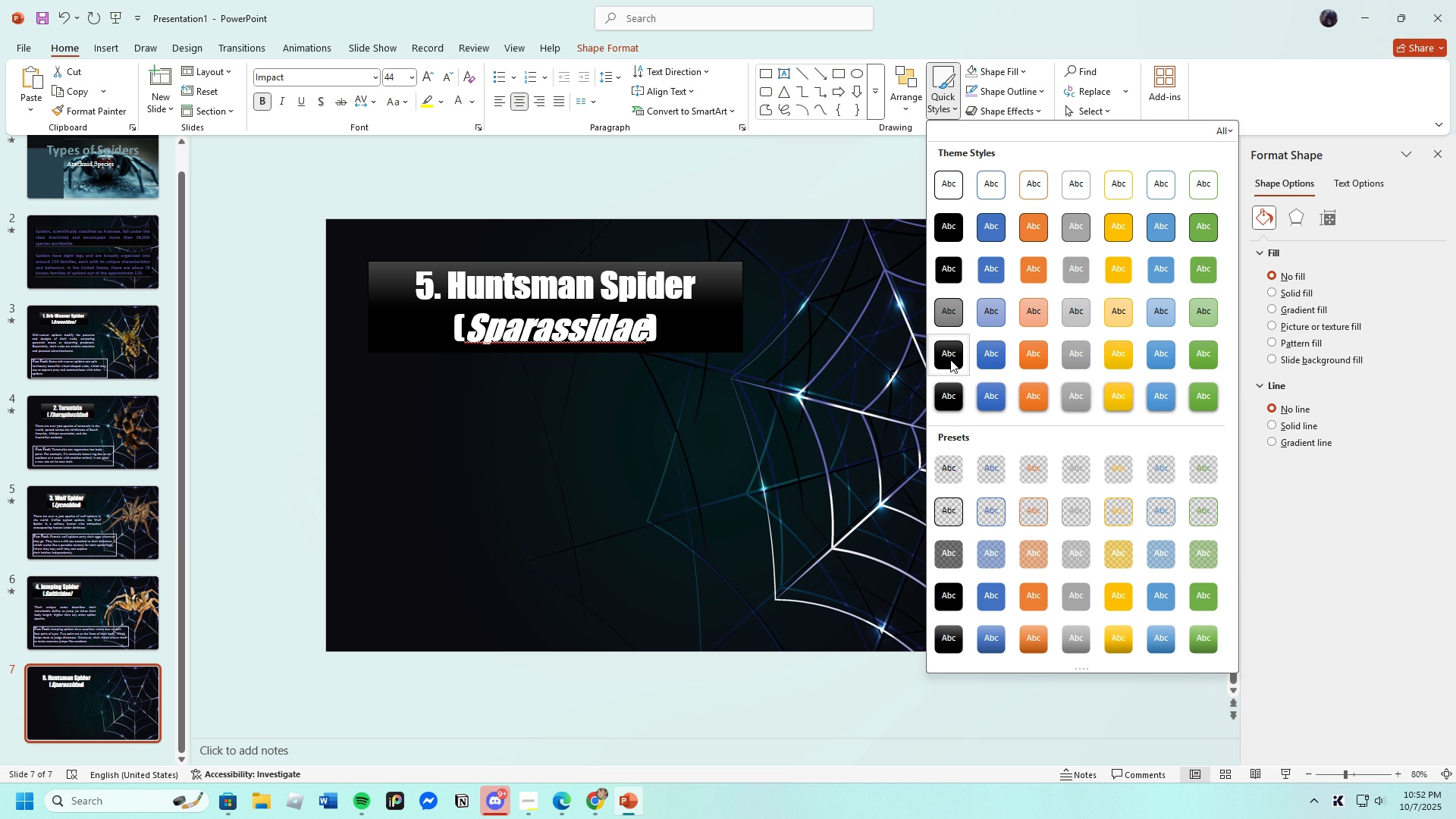 
left_click([950, 359])
 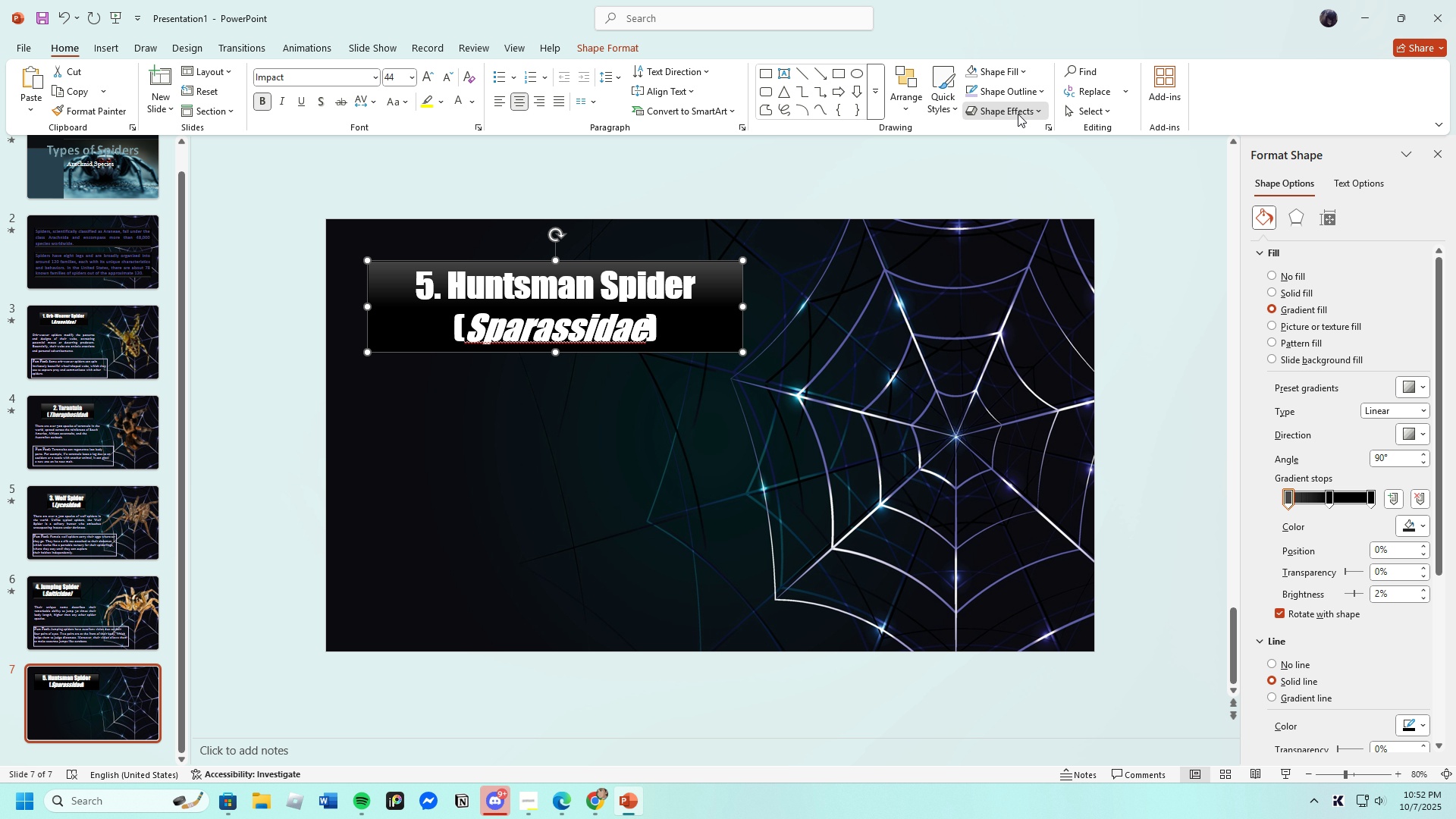 
left_click([1018, 114])
 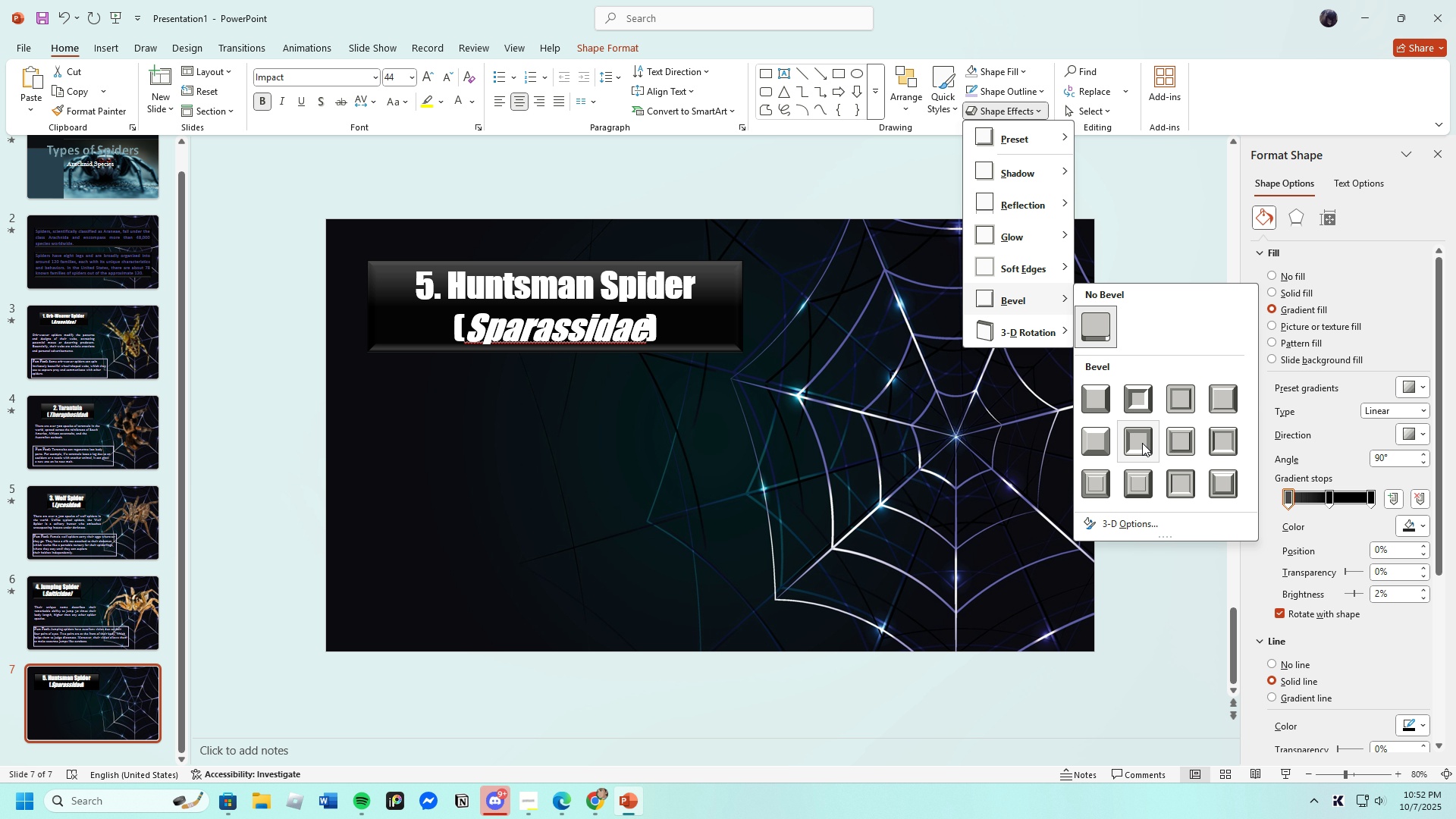 
left_click([1137, 447])
 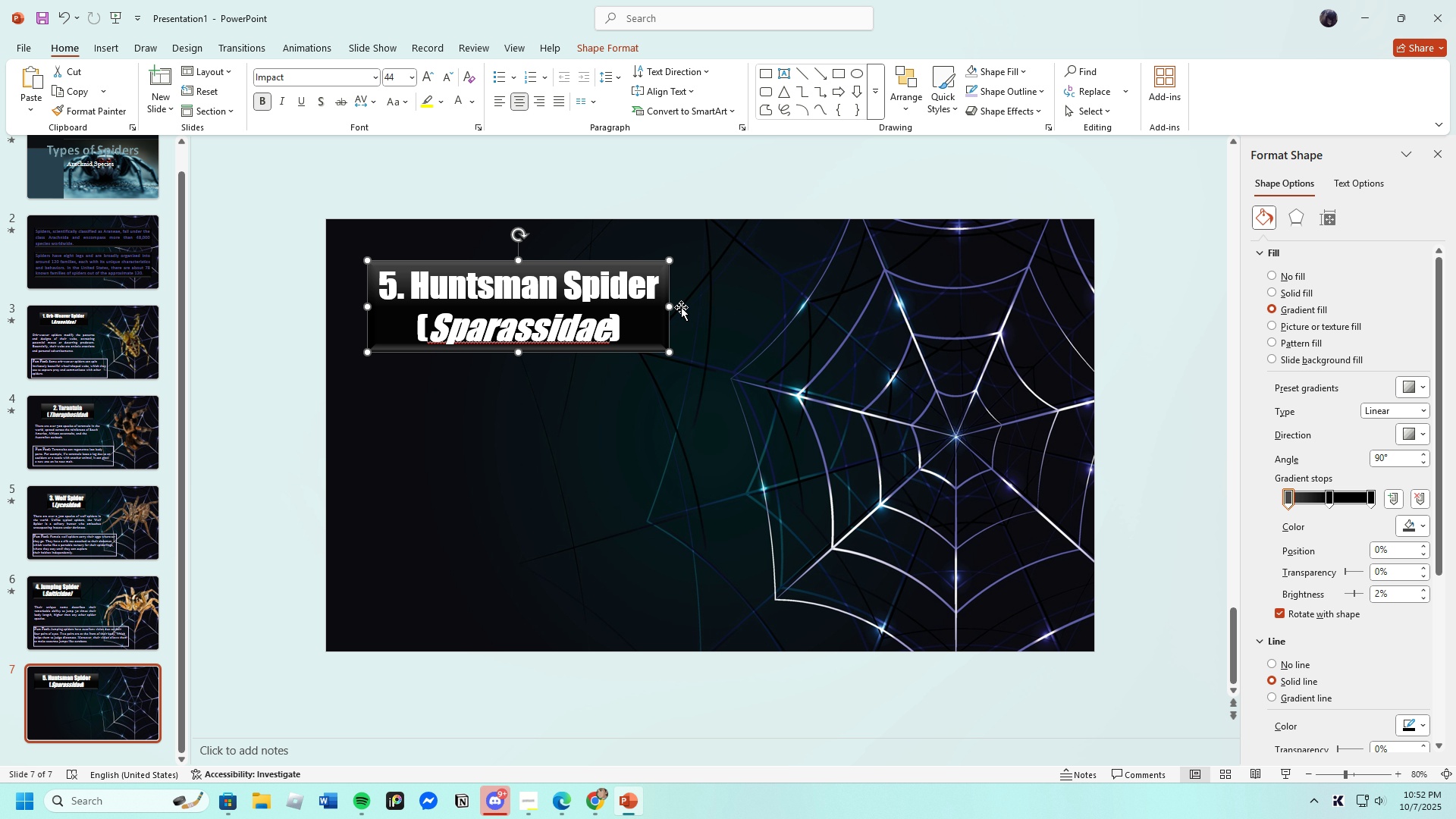 
wait(5.16)
 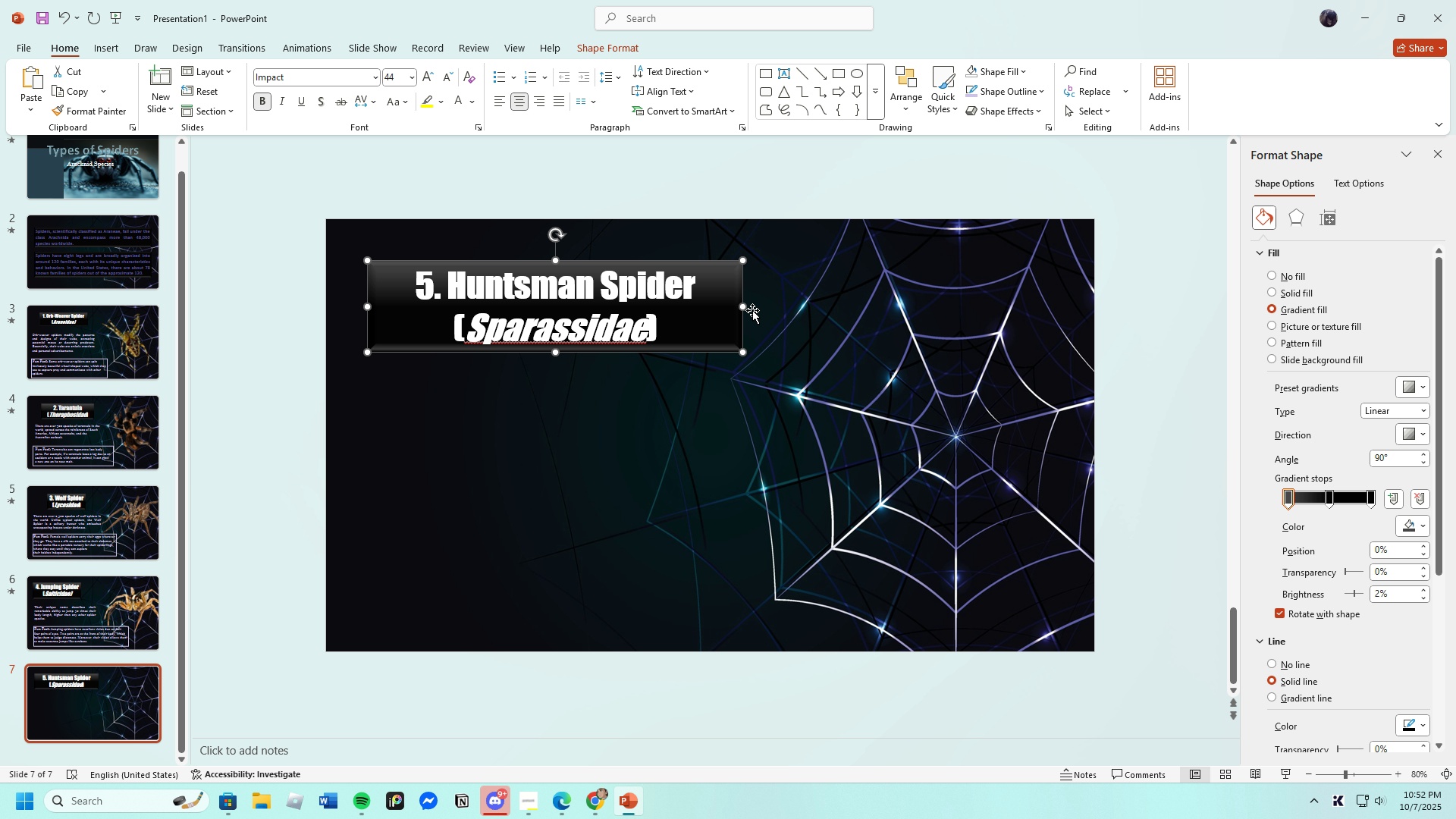 
left_click([725, 336])
 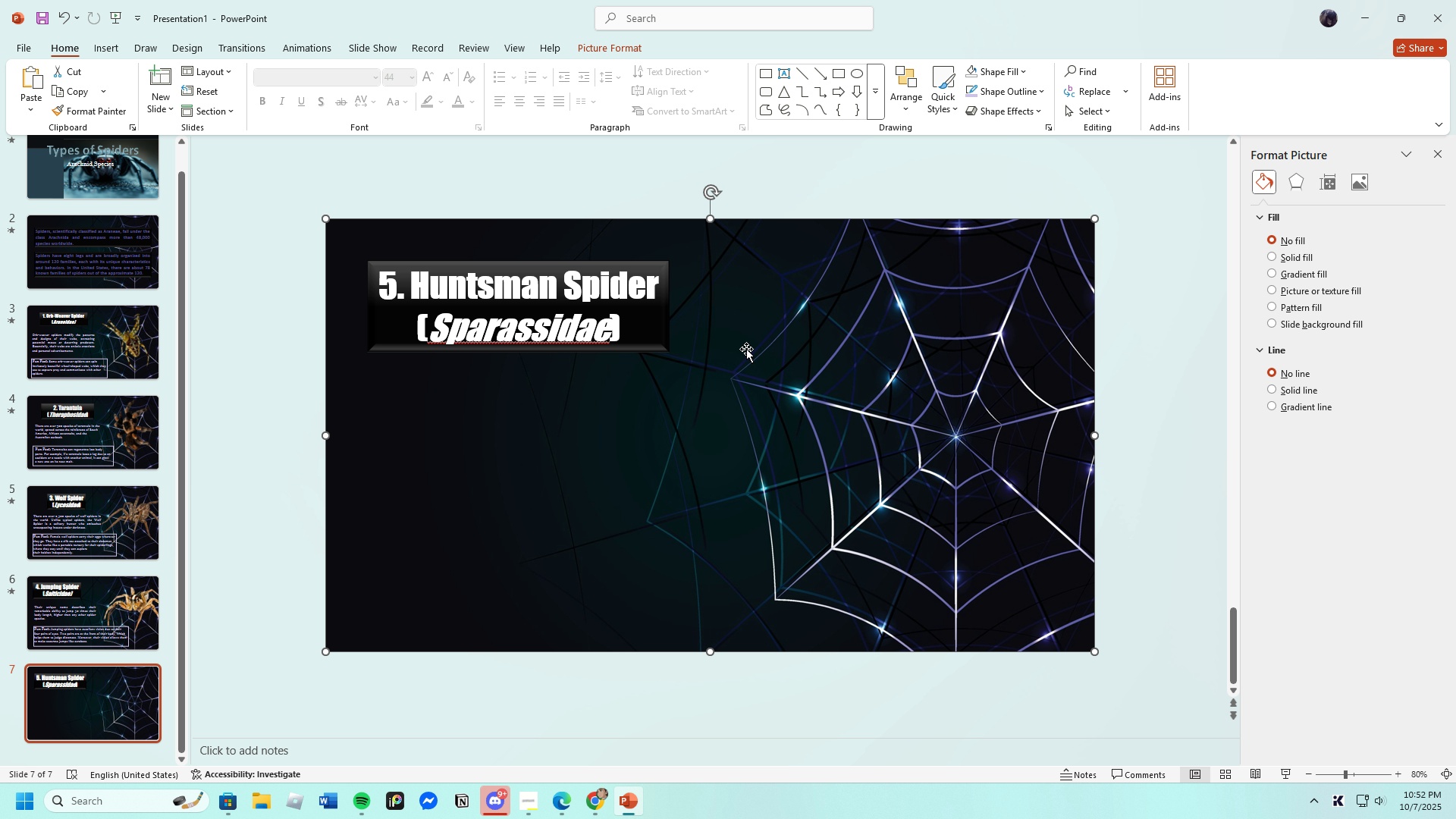 
left_click([620, 328])
 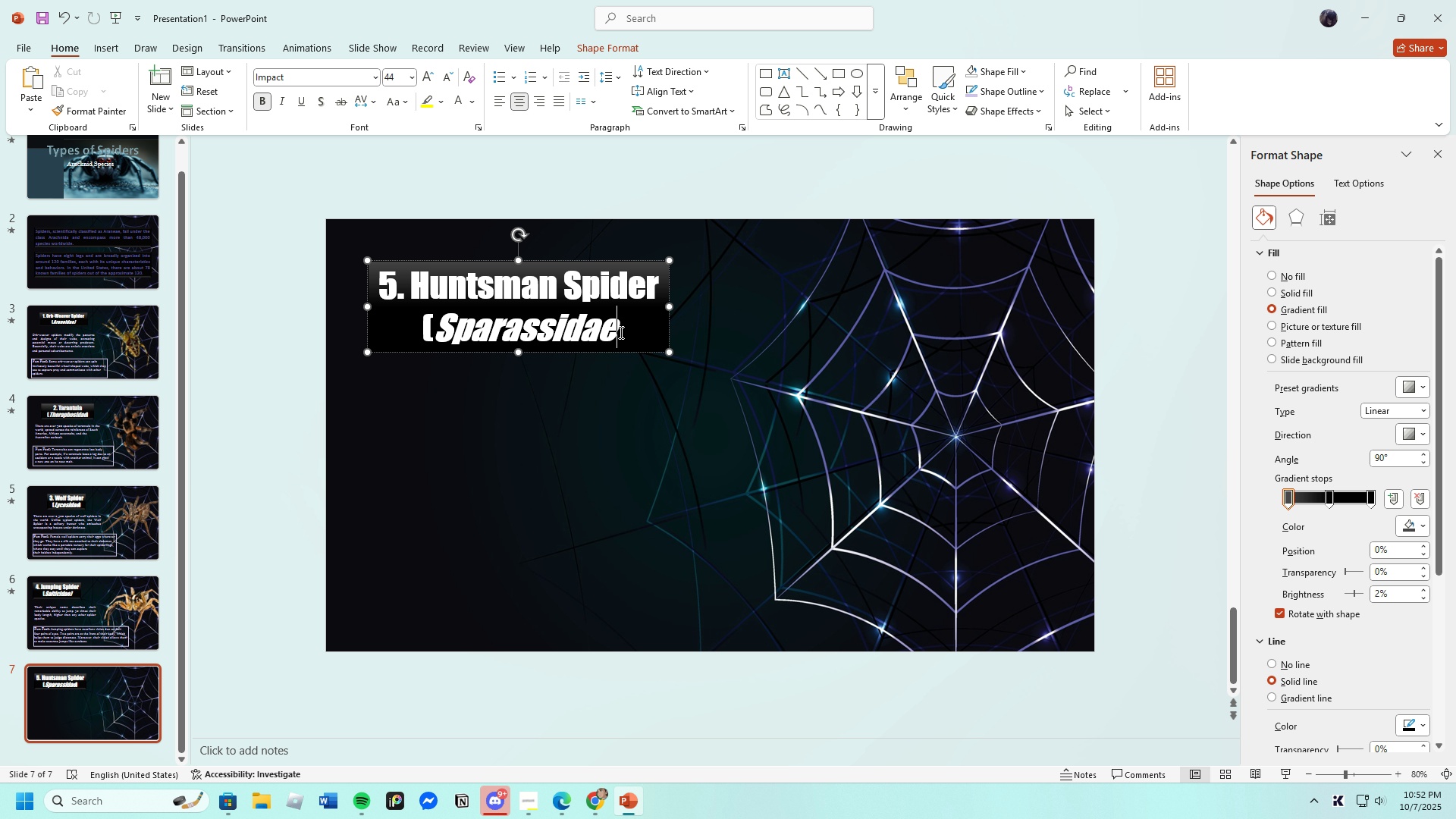 
key(Backspace)